 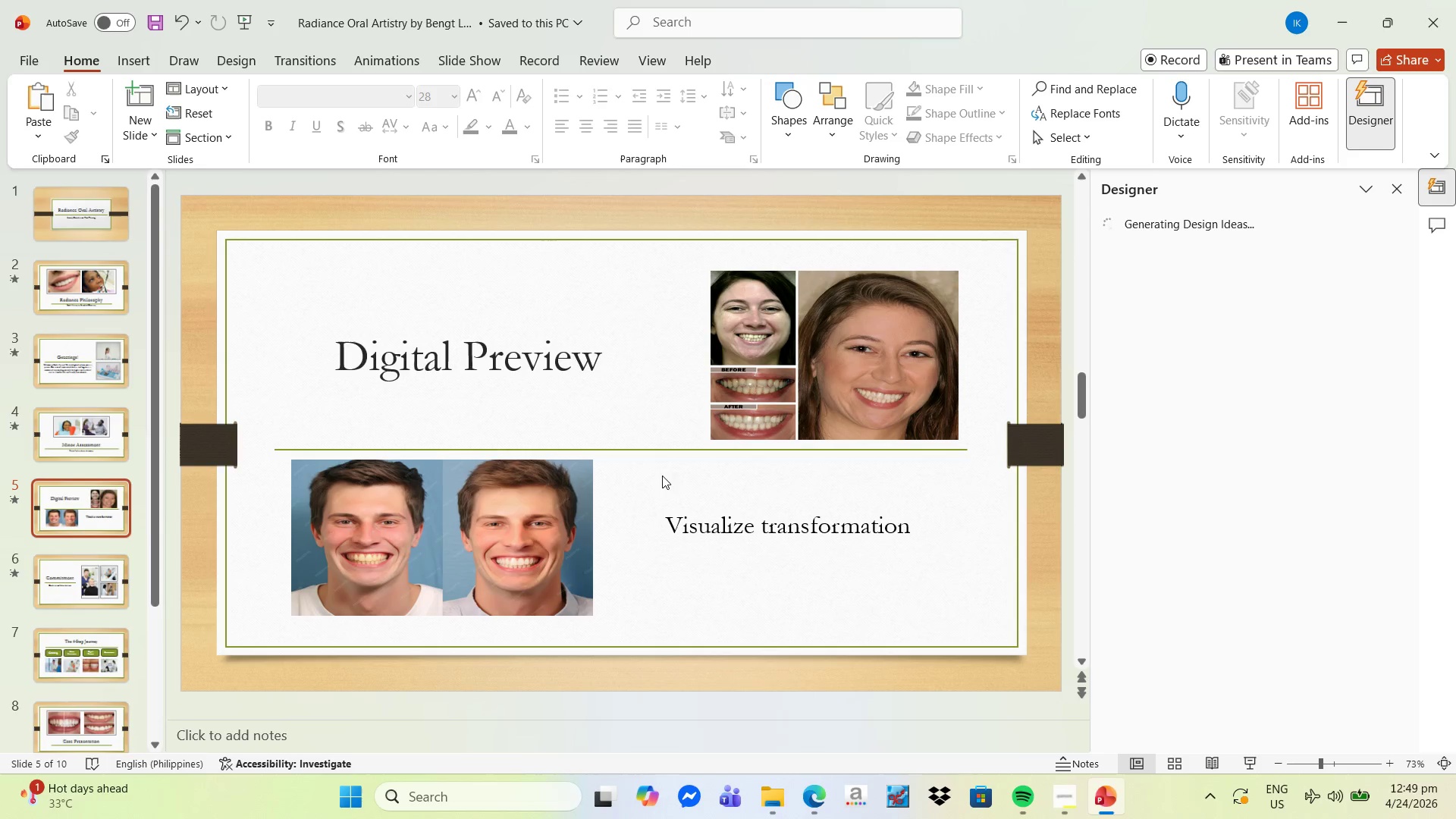 
left_click([110, 306])
 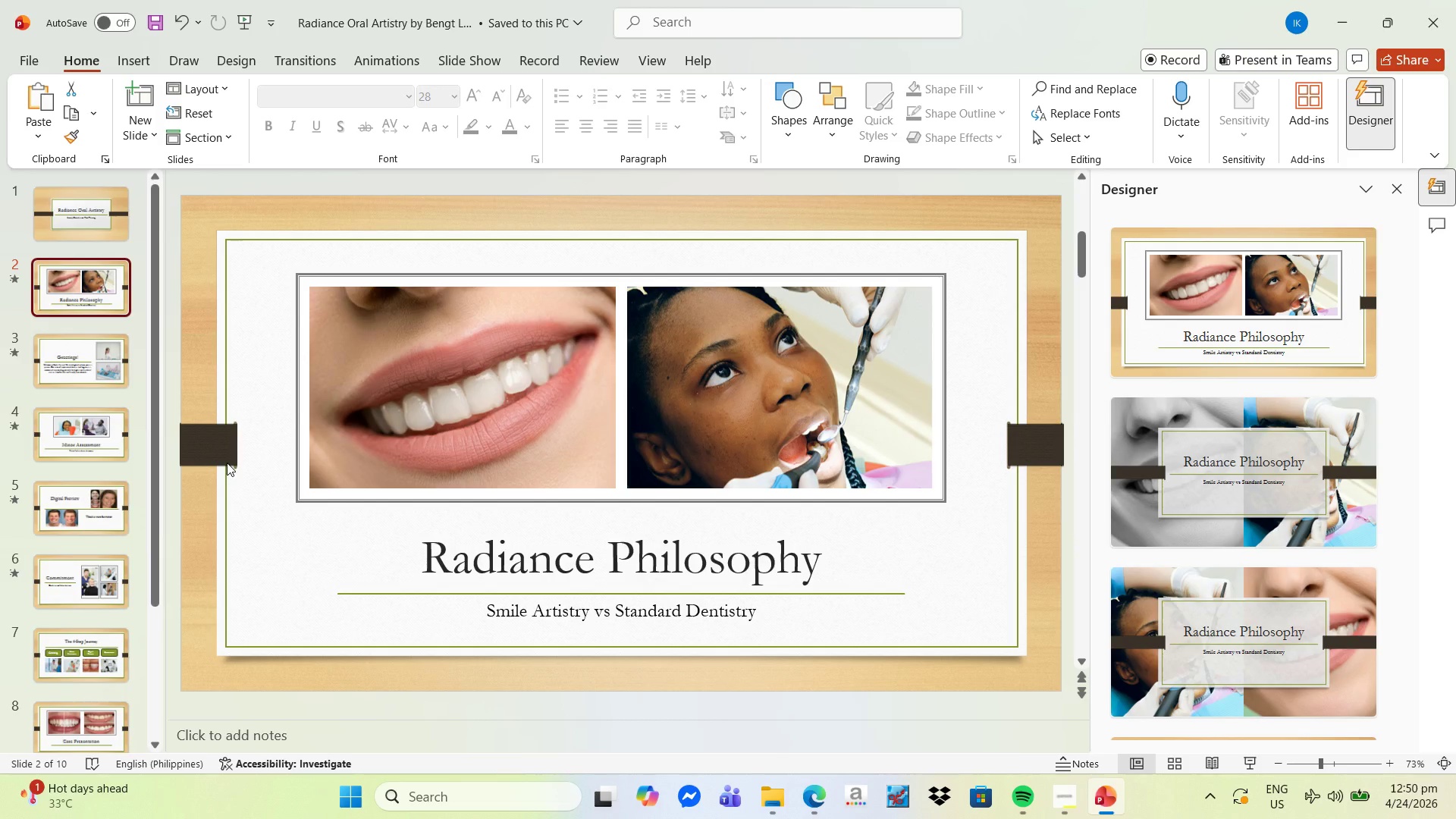 
wait(26.69)
 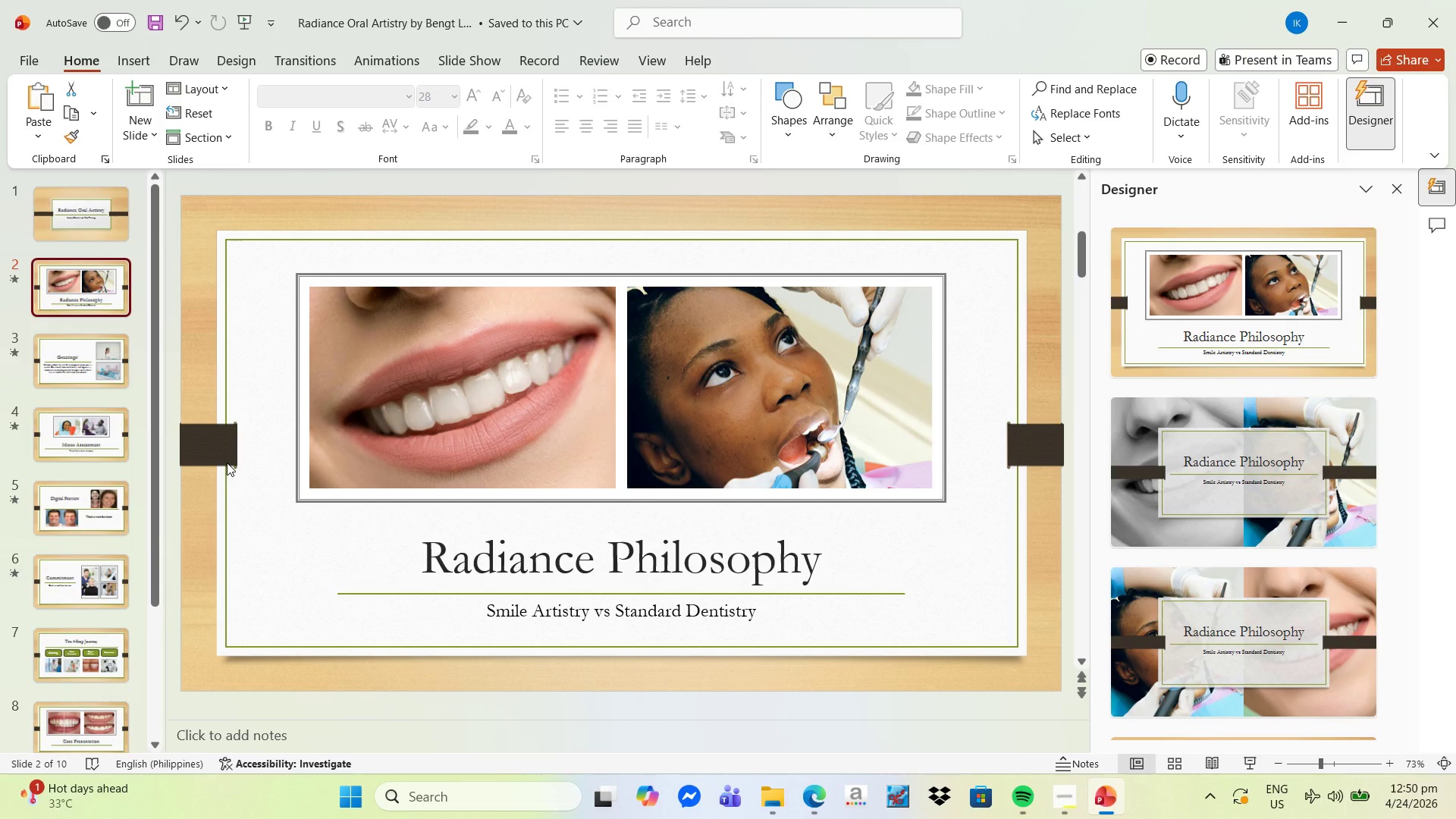 
left_click_drag(start_coordinate=[74, 362], to_coordinate=[69, 364])
 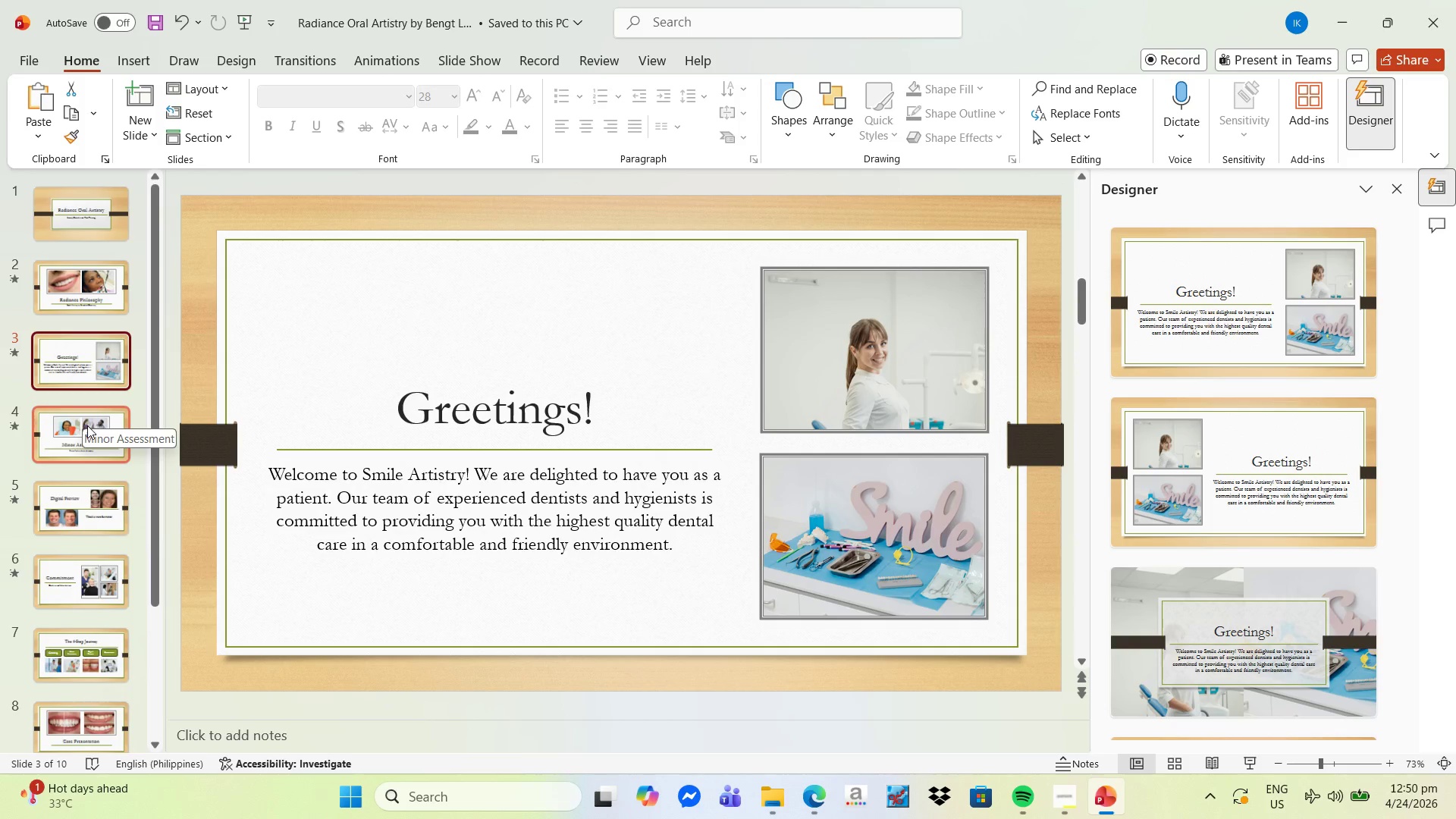 
wait(9.81)
 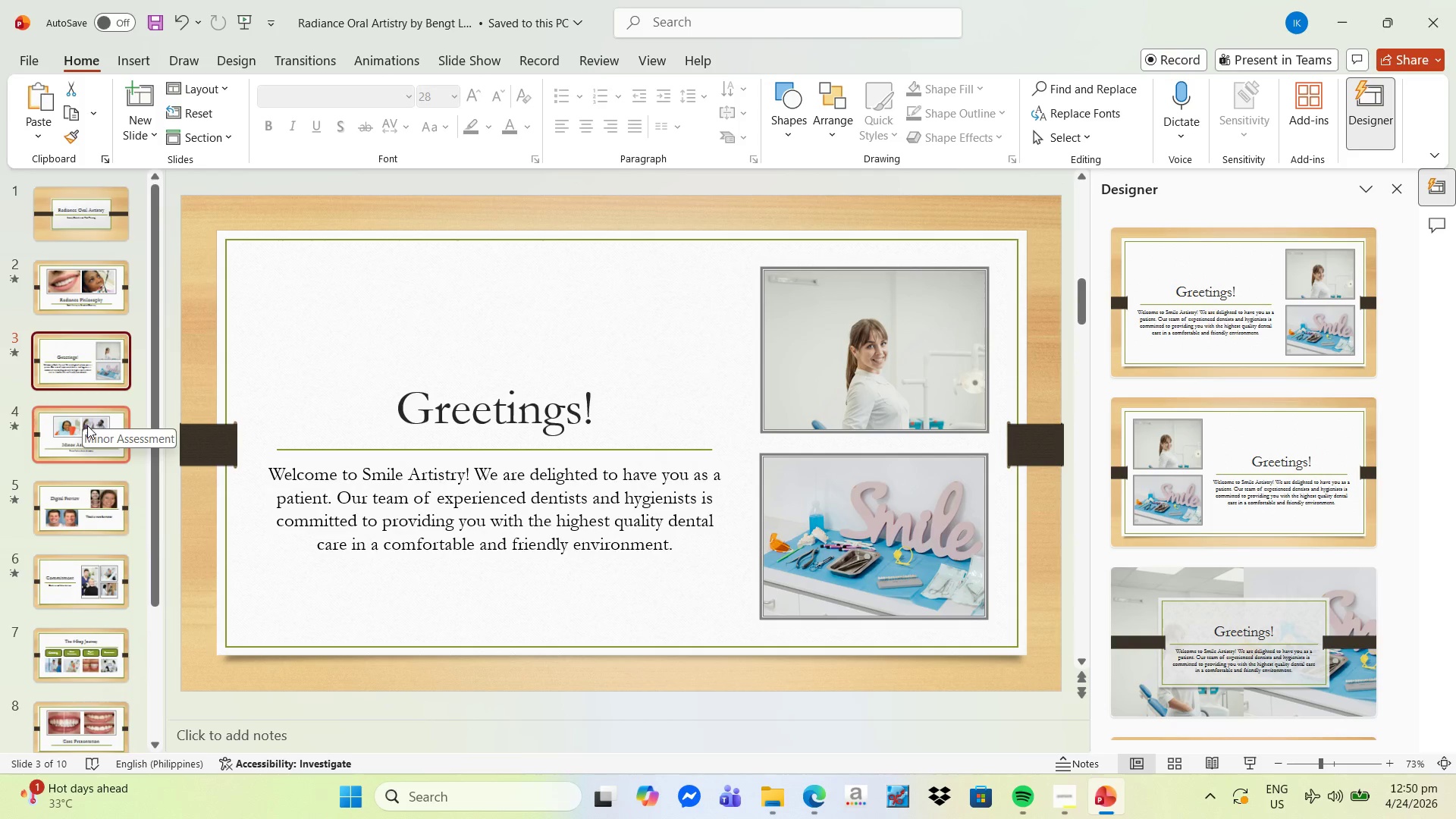 
left_click([82, 449])
 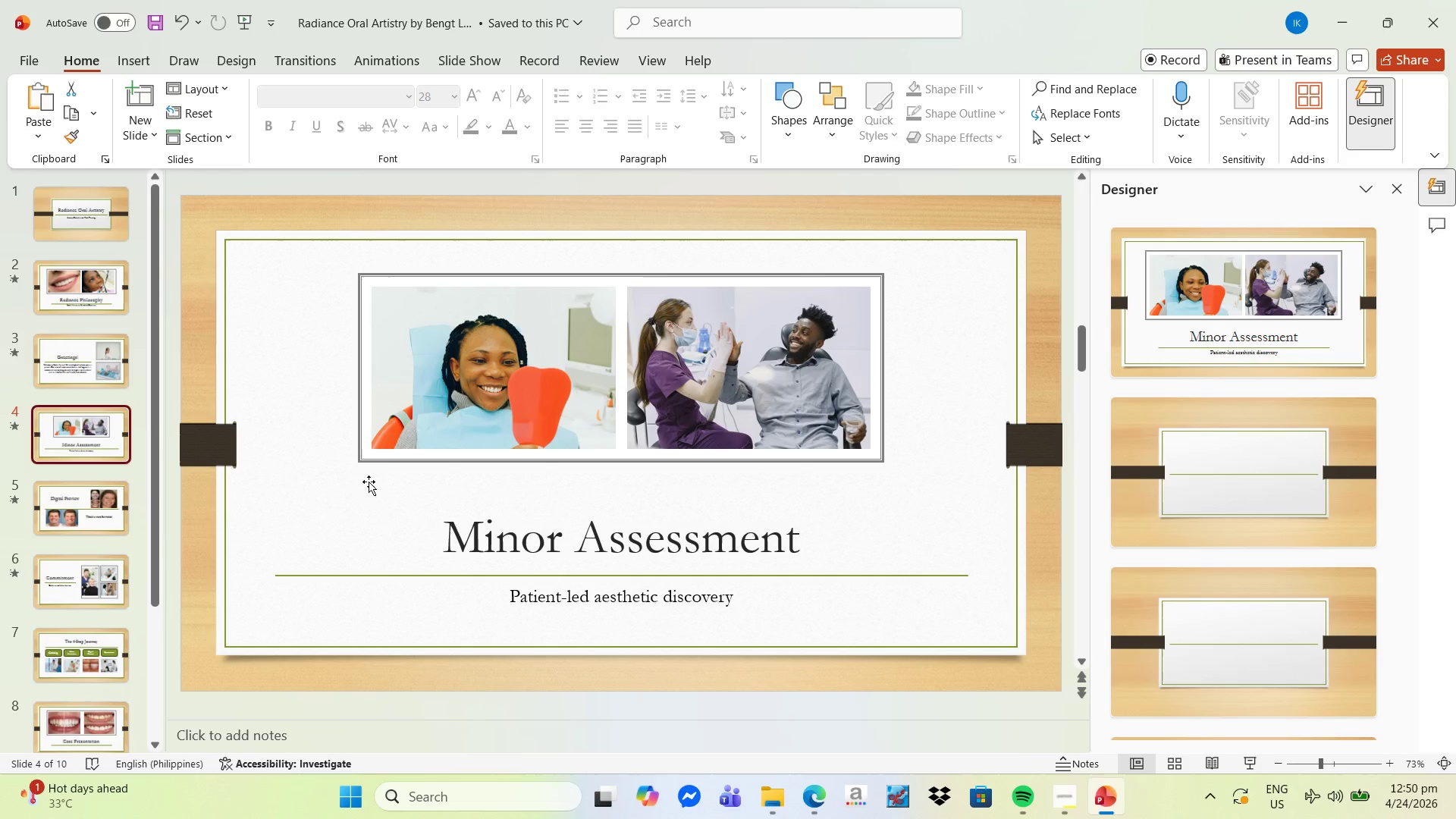 
left_click([102, 521])
 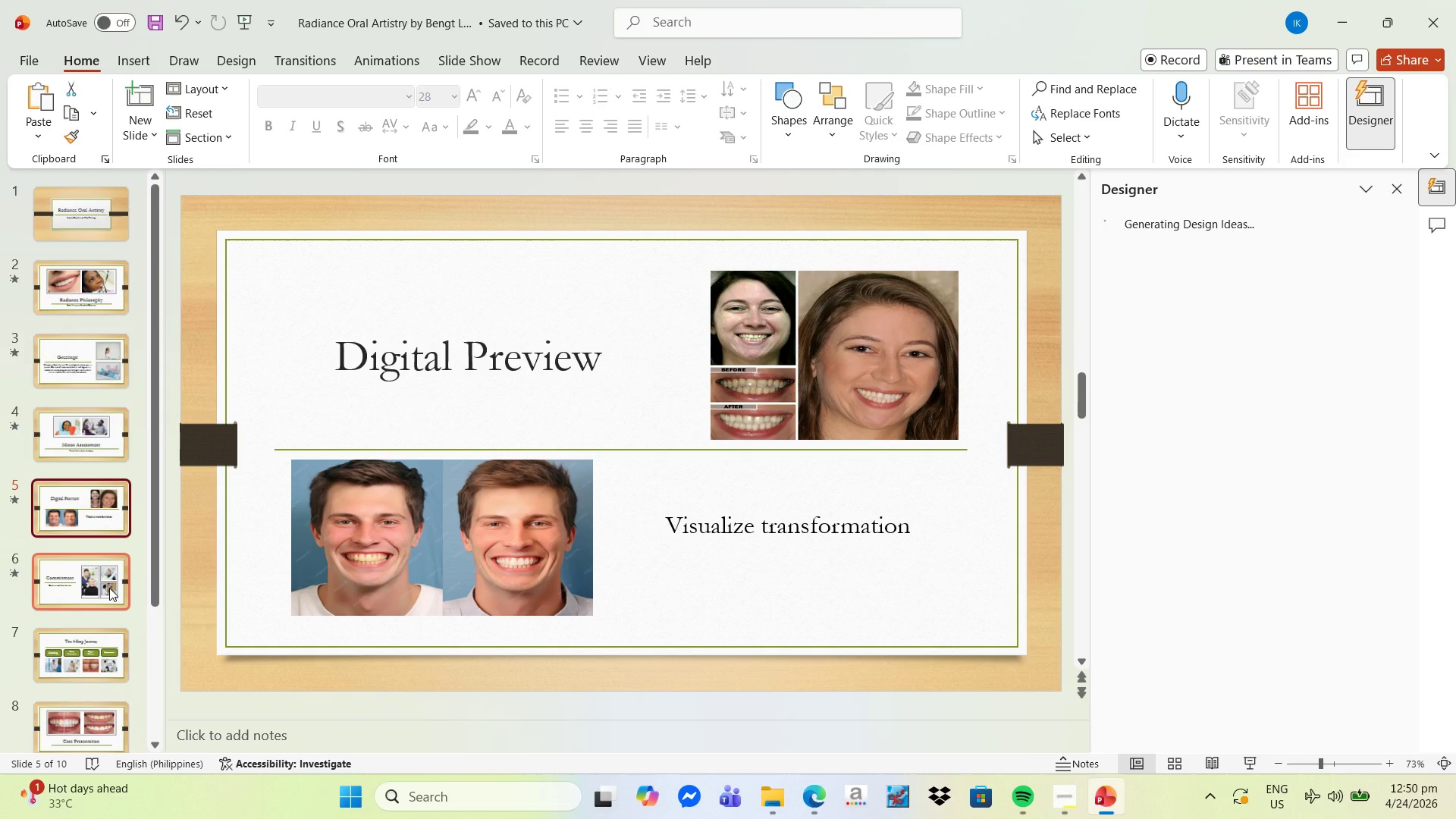 
left_click([112, 601])
 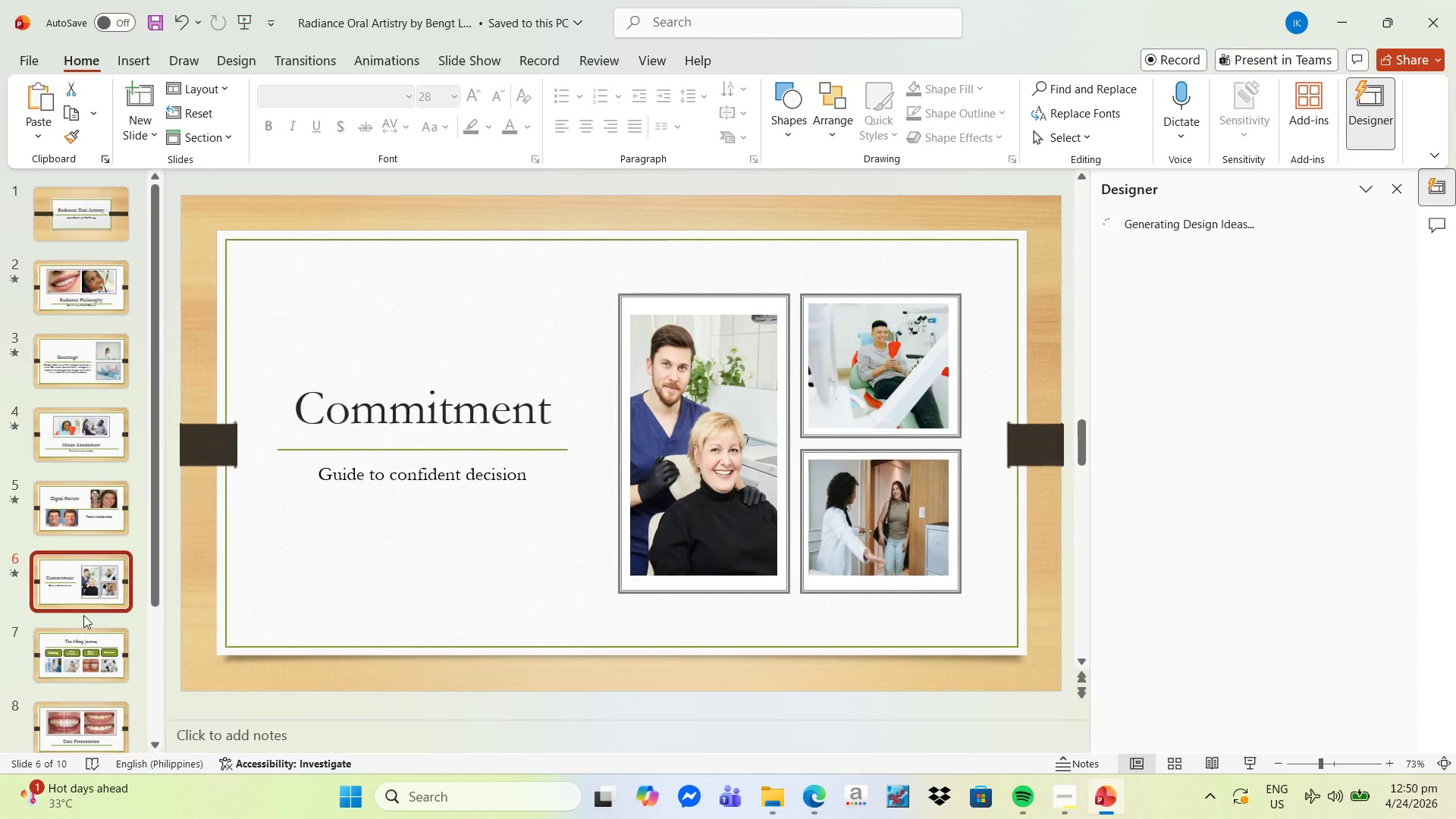 
left_click([48, 668])
 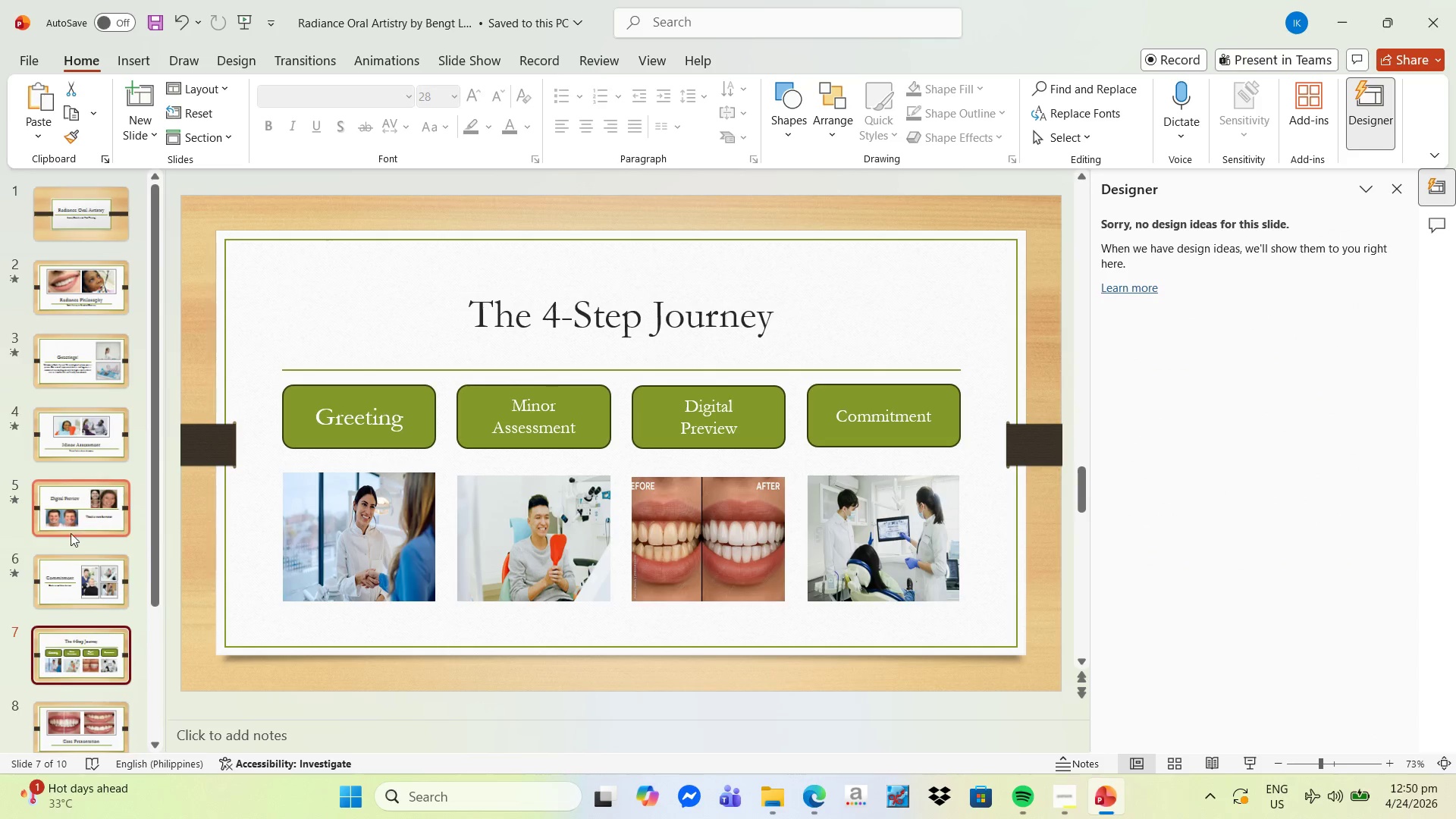 
scroll: coordinate [86, 581], scroll_direction: down, amount: 1.0
 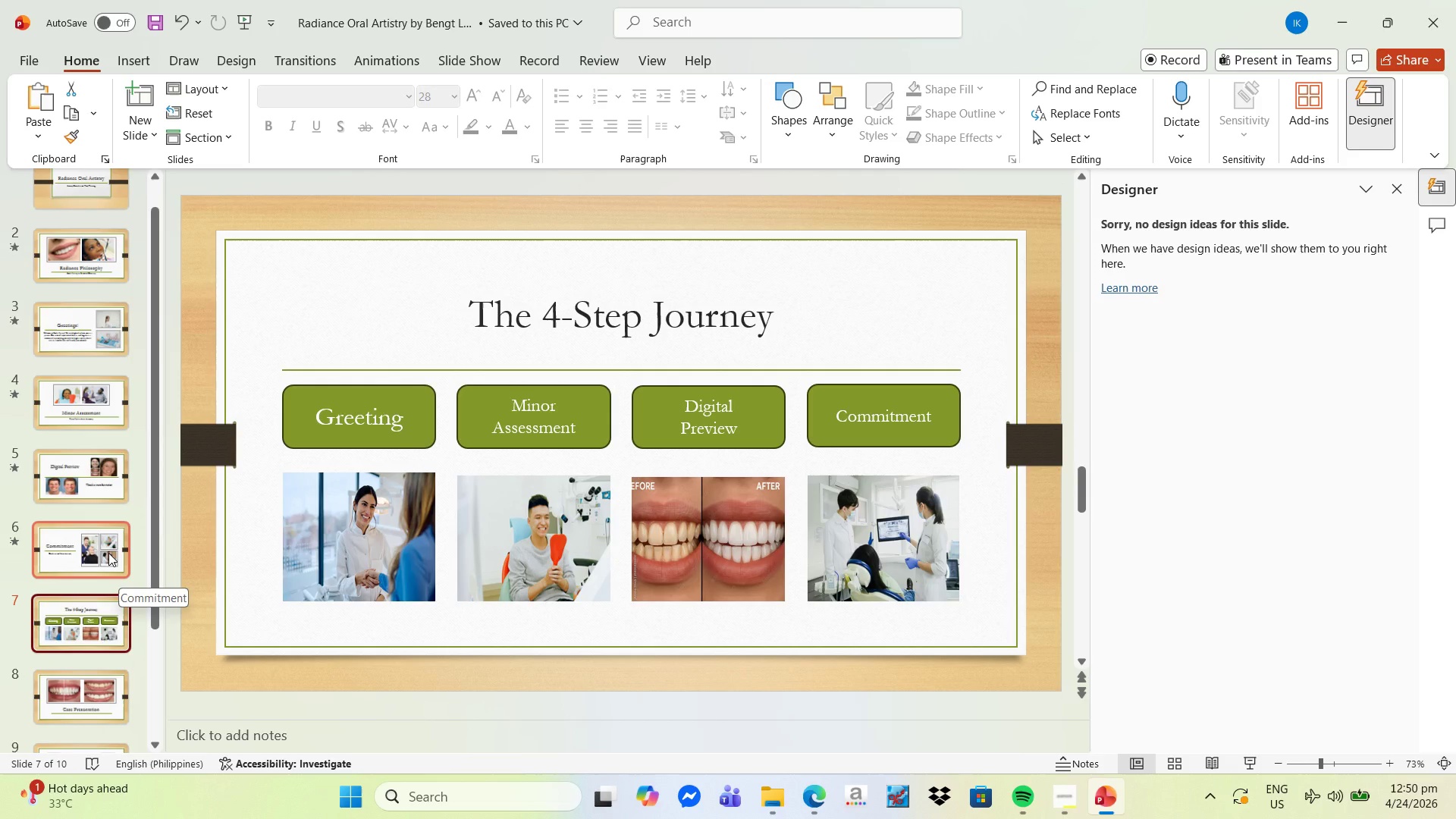 
wait(9.96)
 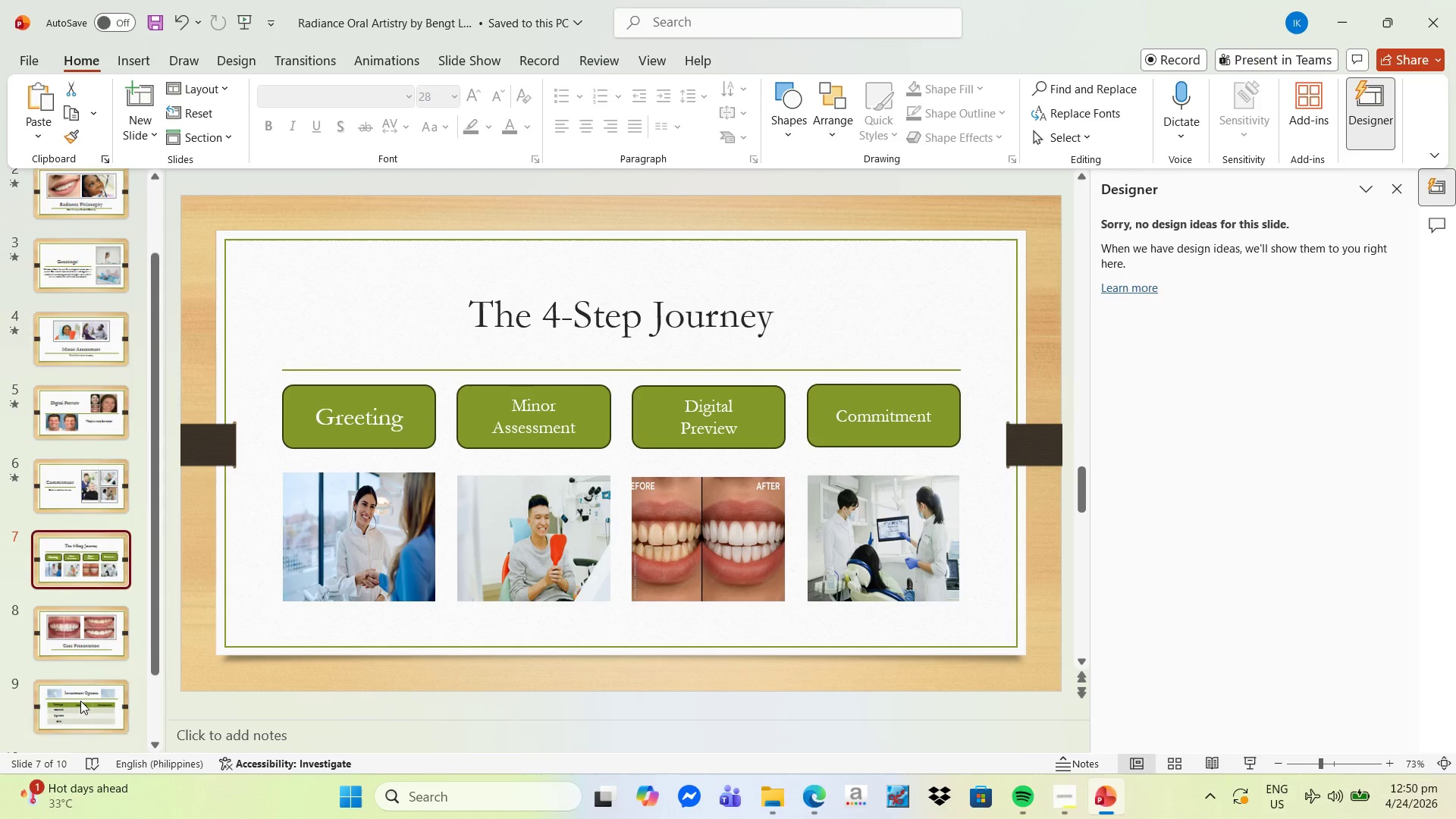 
left_click([80, 701])
 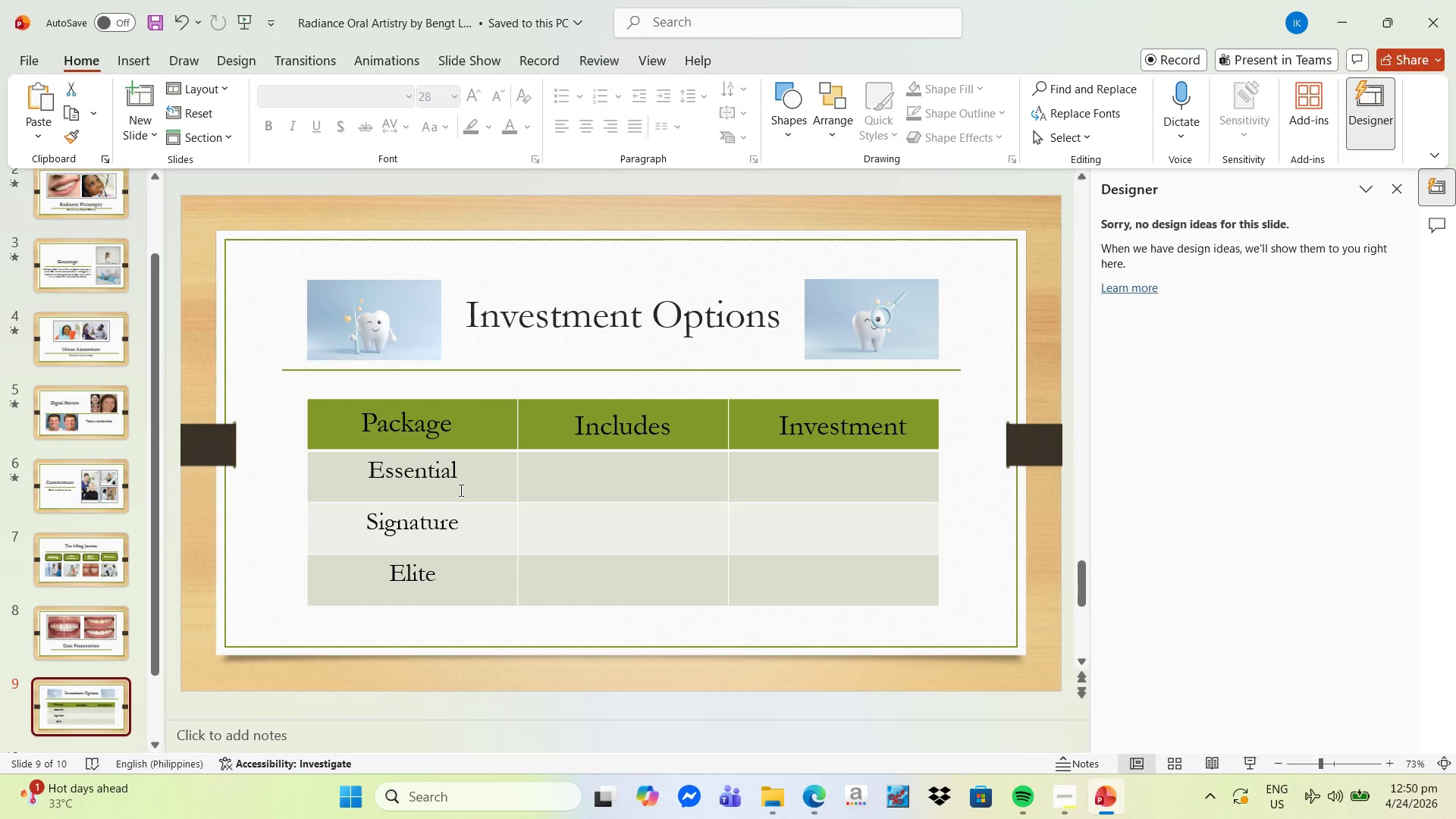 
scroll: coordinate [79, 703], scroll_direction: down, amount: 2.0
 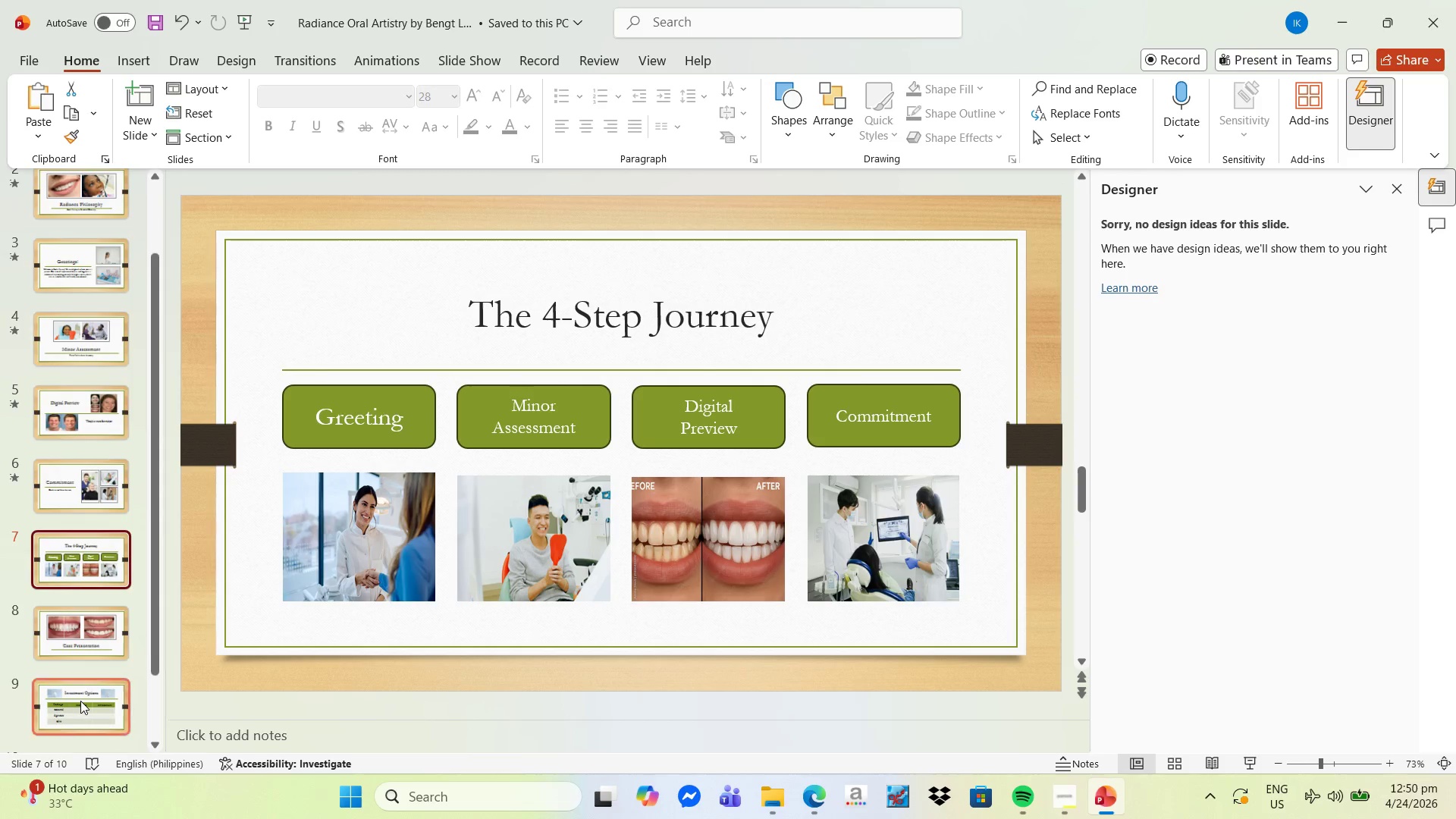 
key(Alt+Tab)